 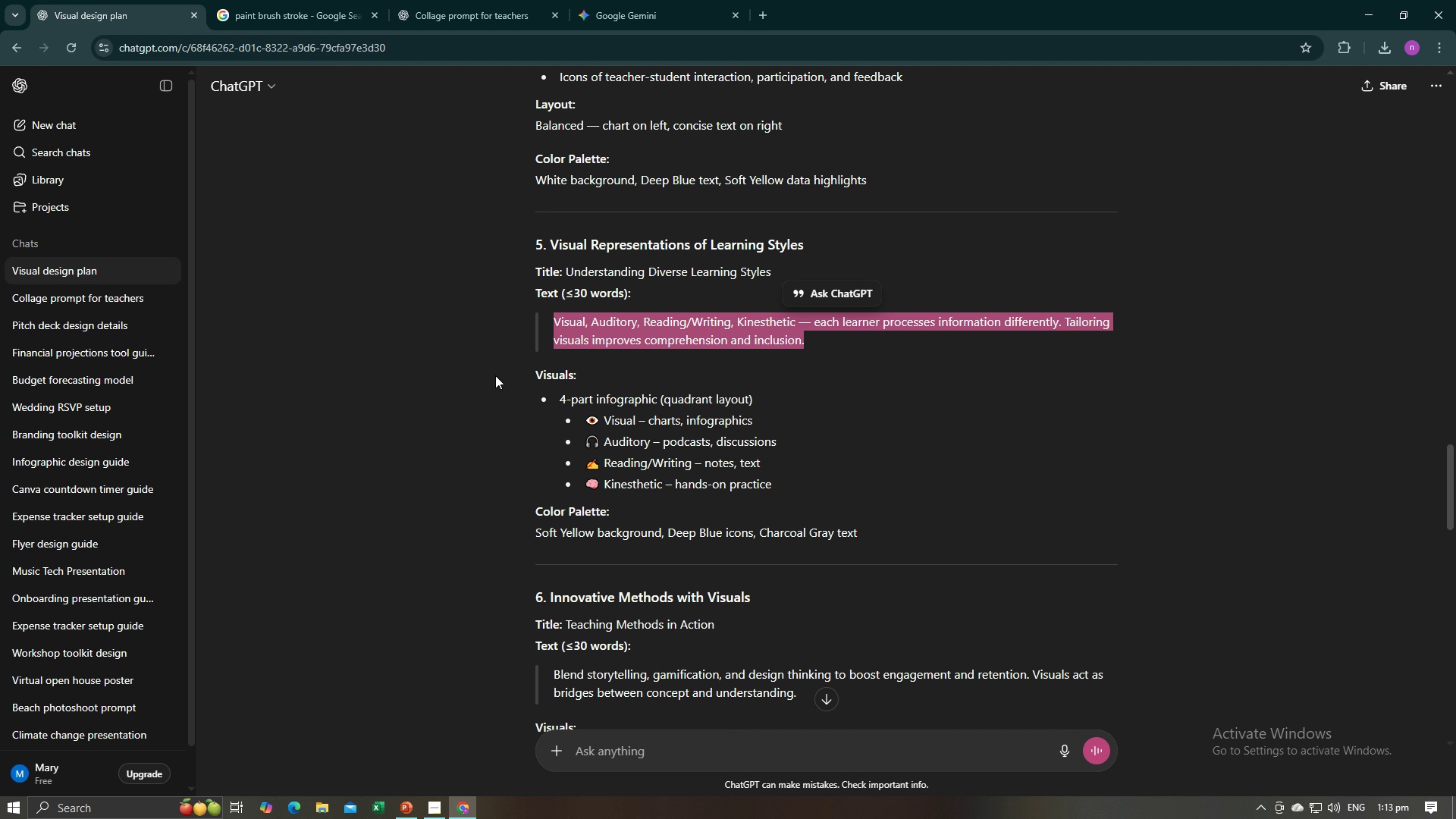 
left_click_drag(start_coordinate=[758, 423], to_coordinate=[606, 424])
 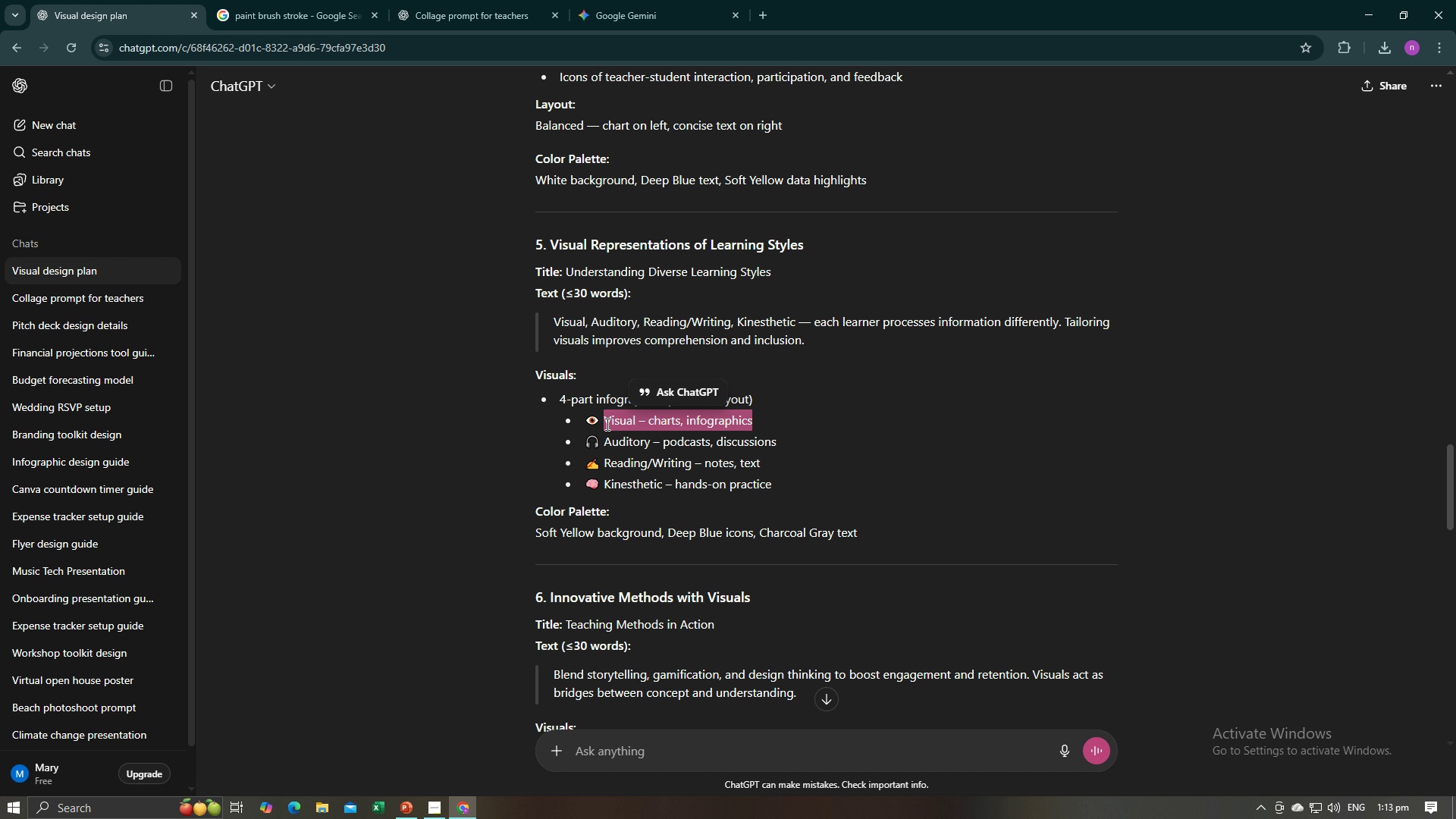 
key(Control+C)
 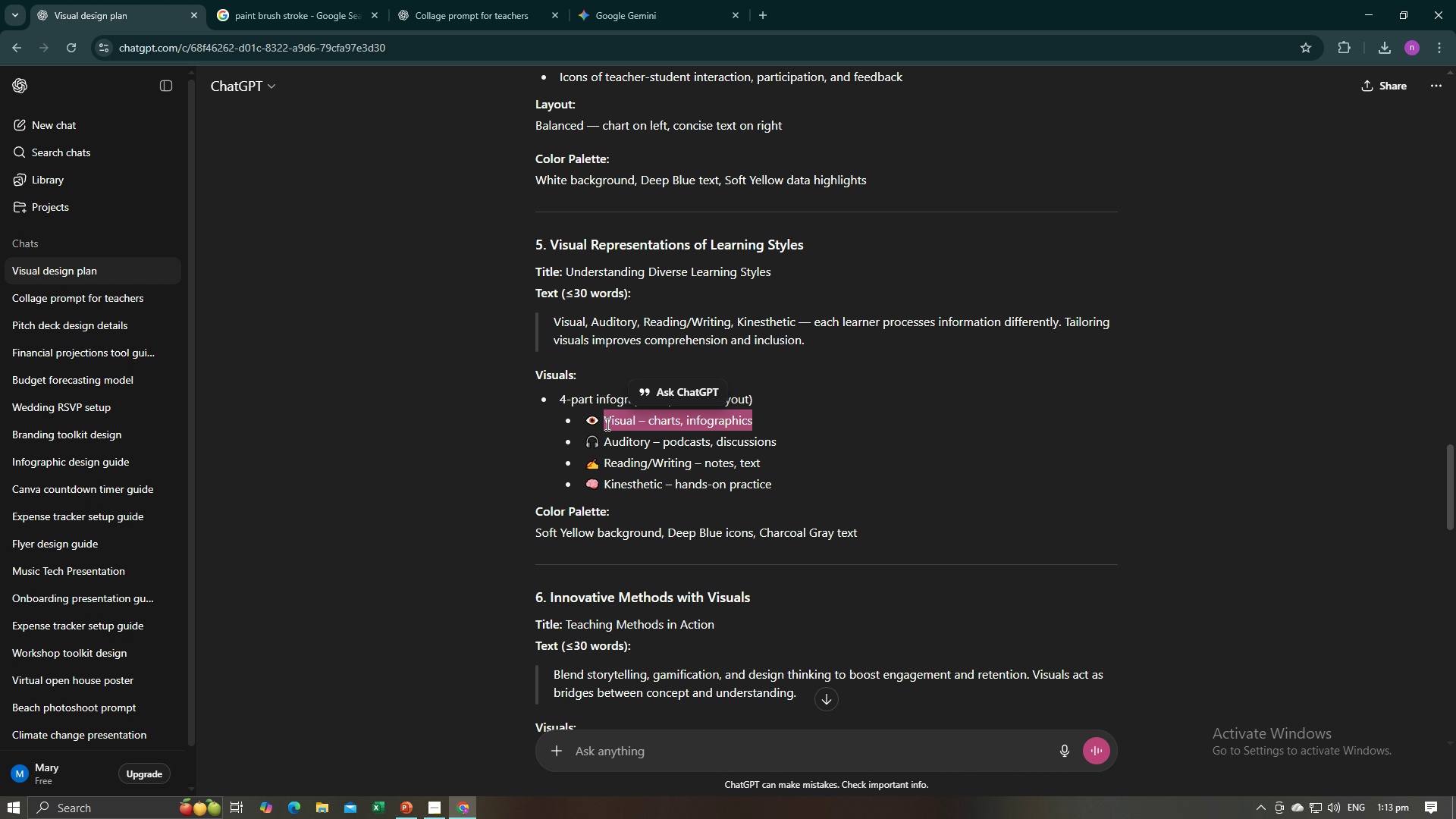 
key(Control+C)
 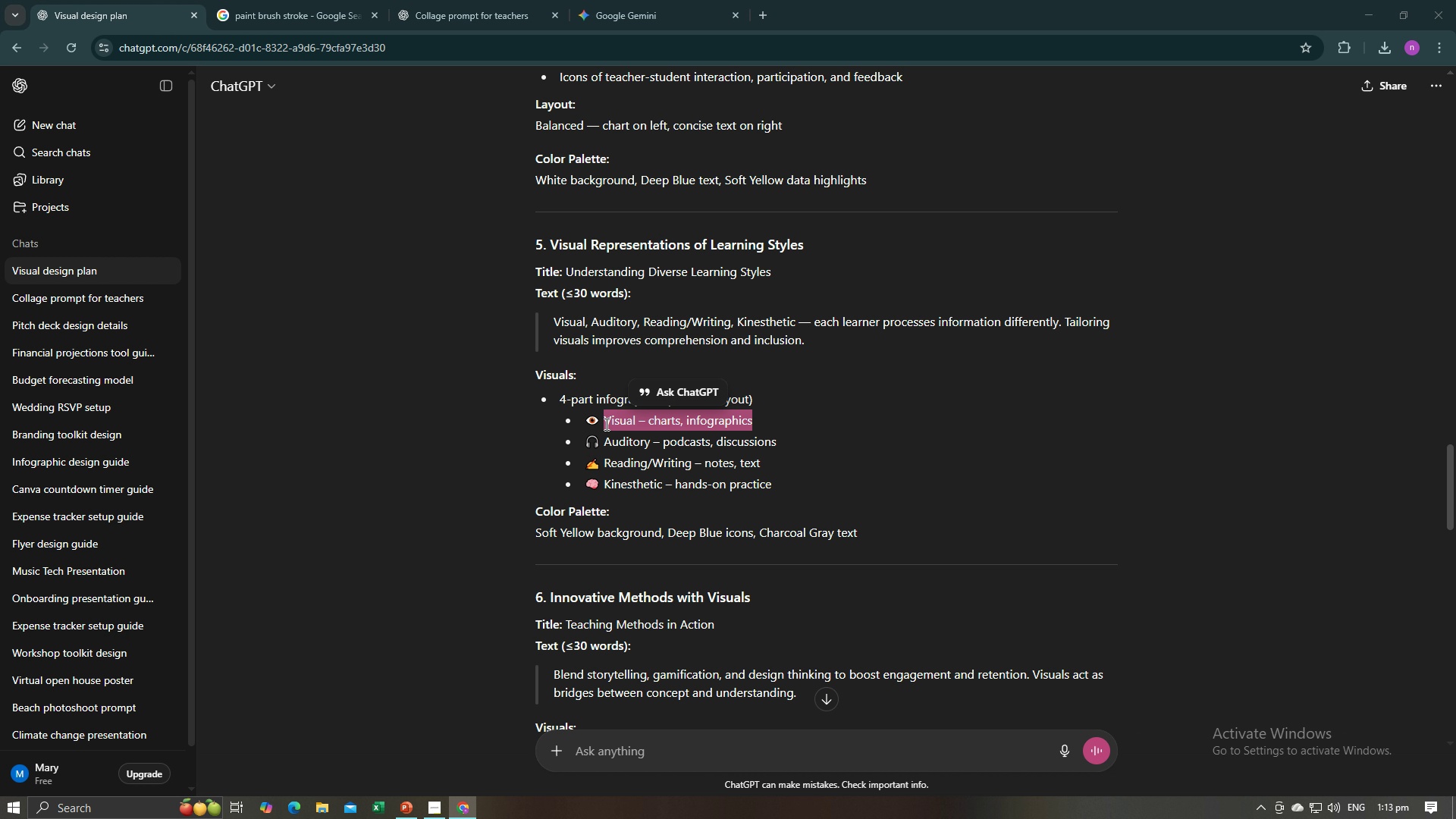 
key(Alt+AltLeft)
 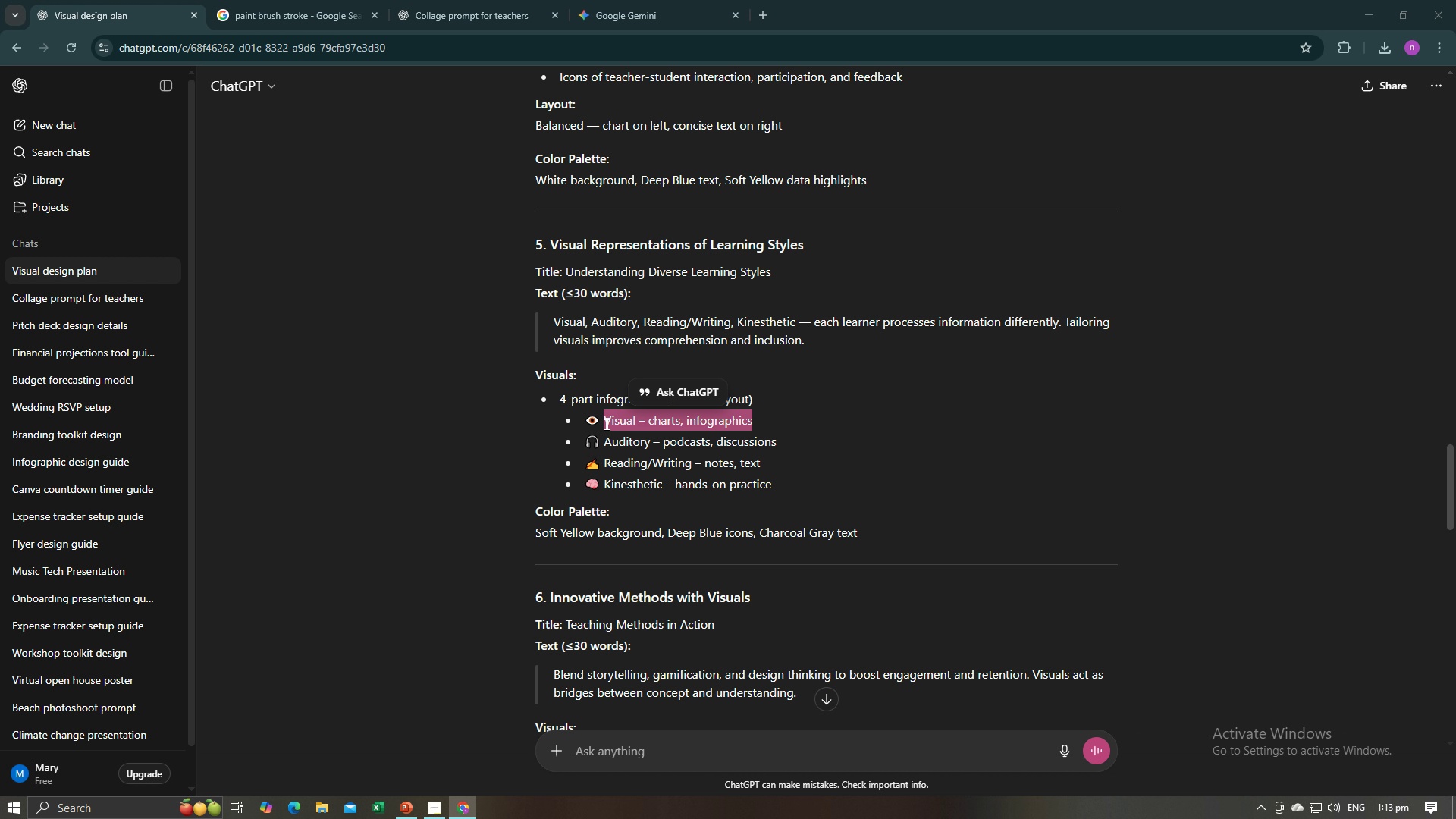 
key(Alt+Tab)